 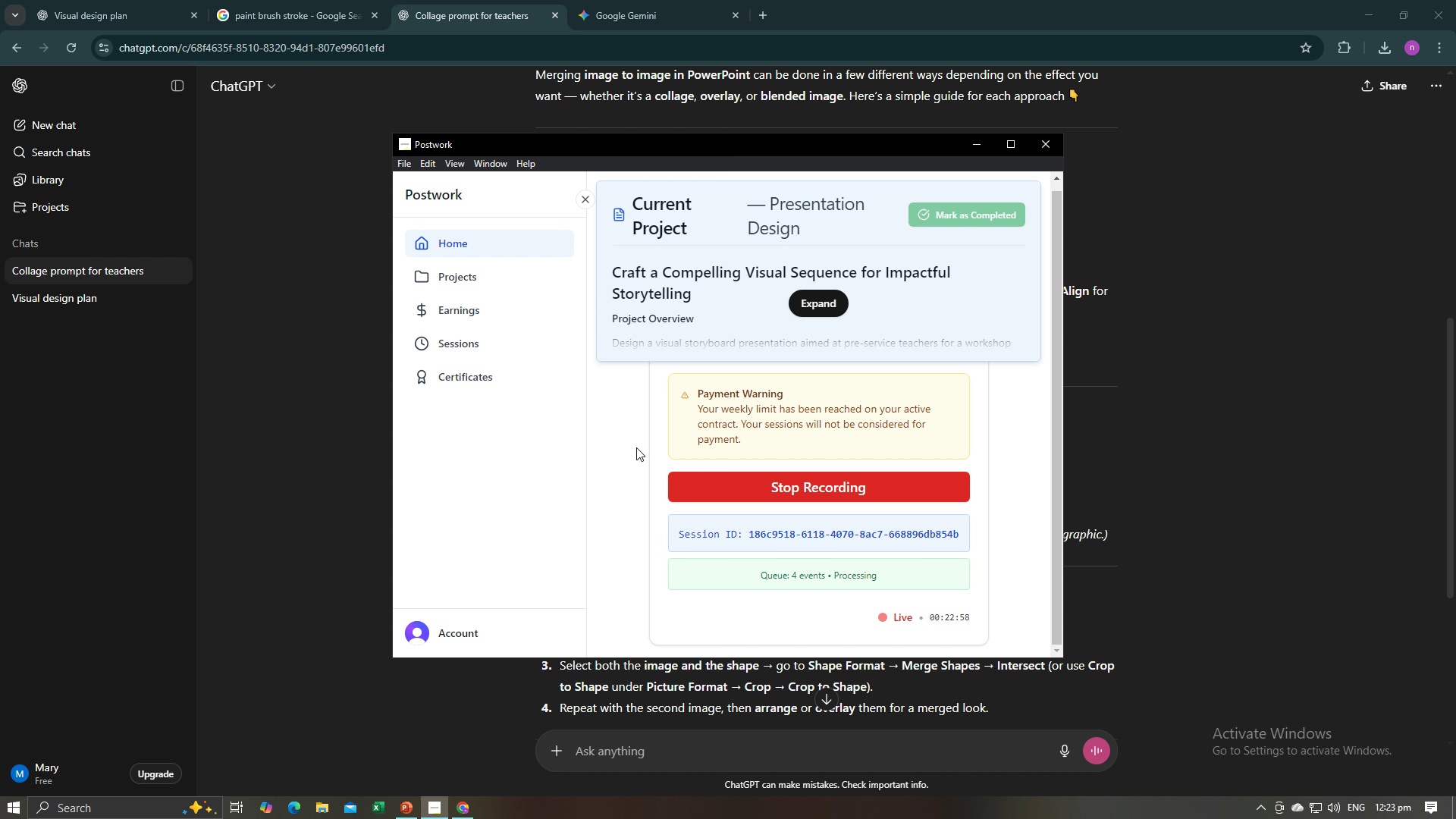 
key(Alt+Tab)
 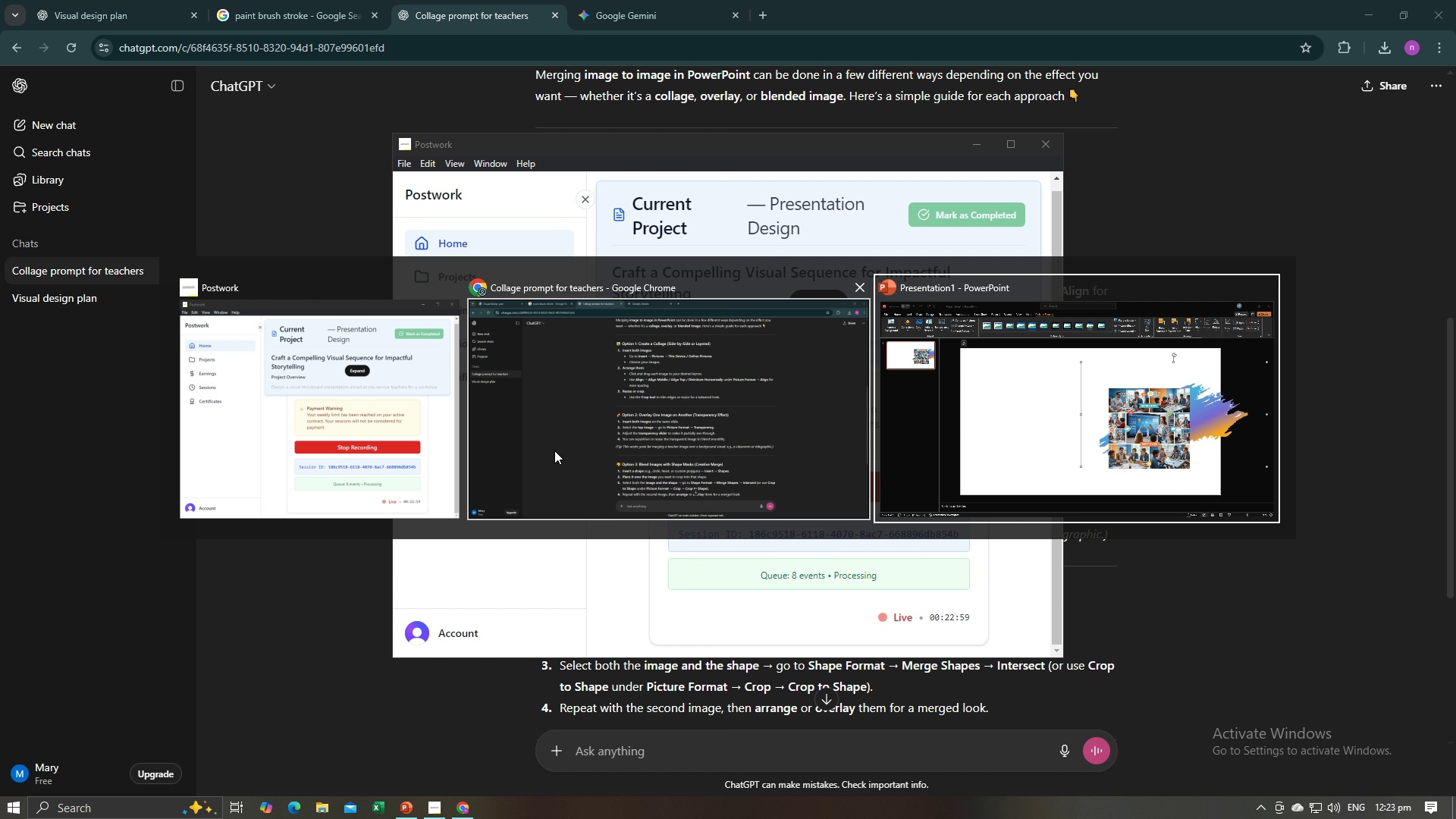 
key(Alt+Tab)
 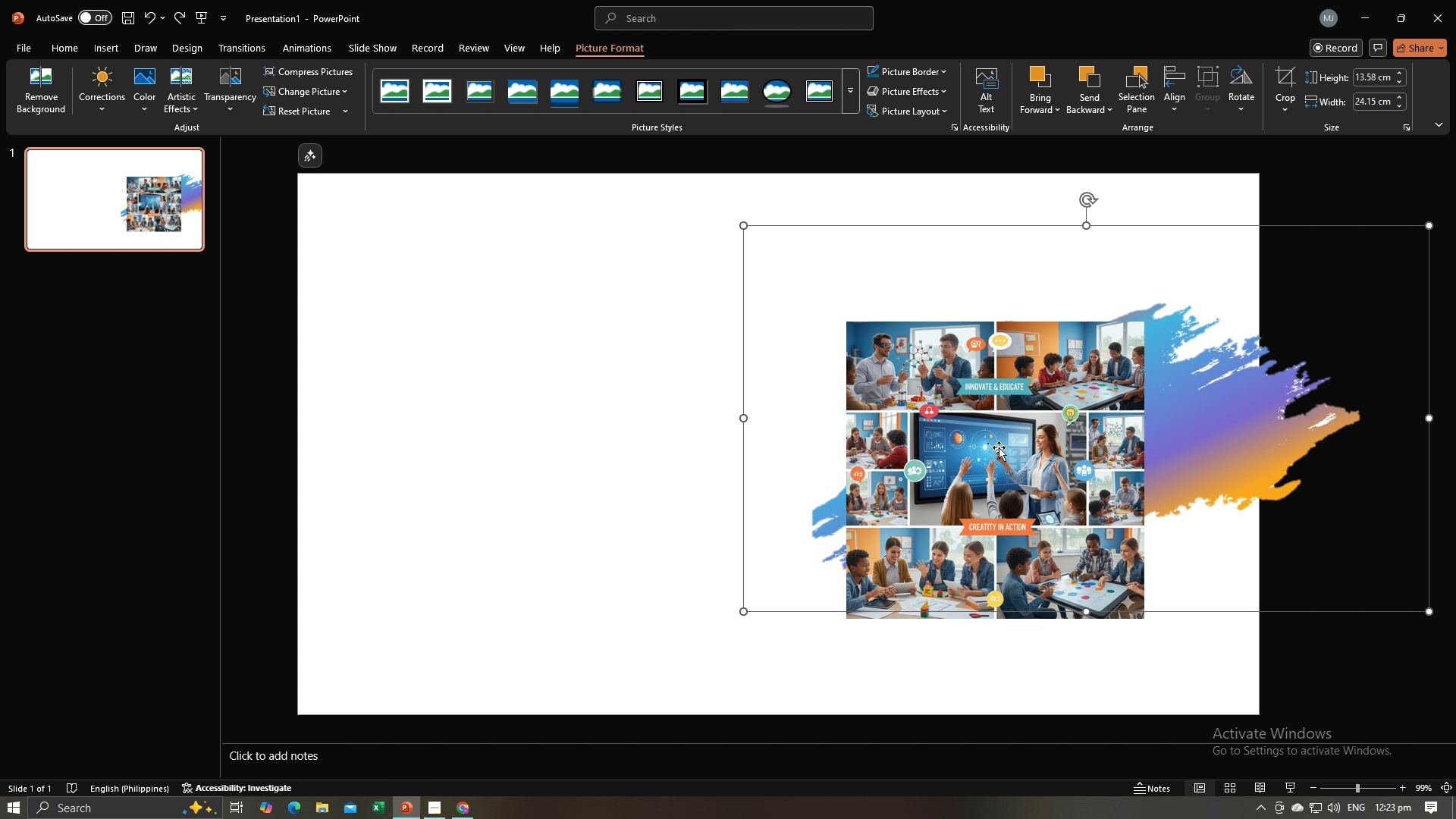 
left_click([999, 447])
 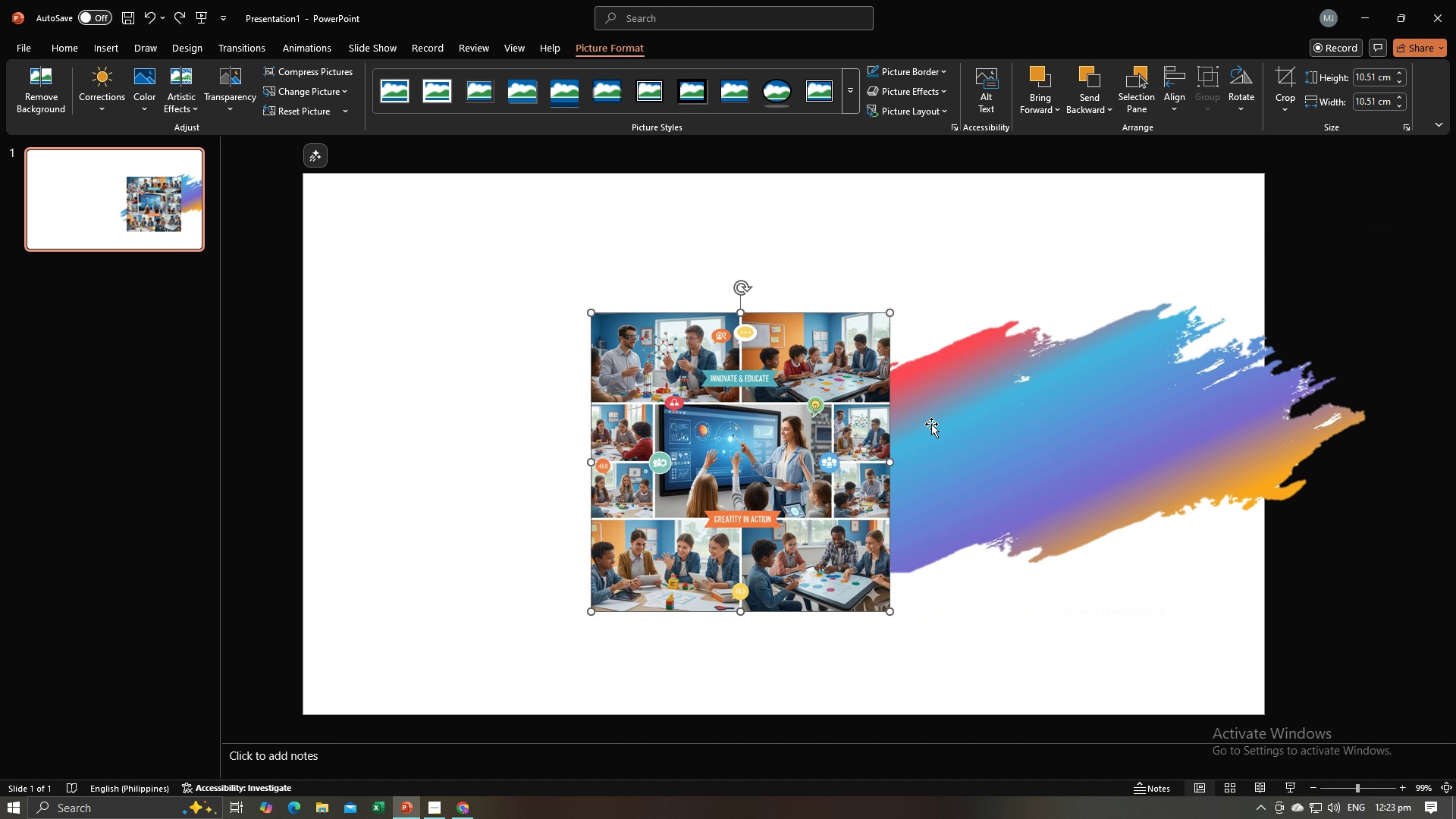 
left_click([1083, 422])
 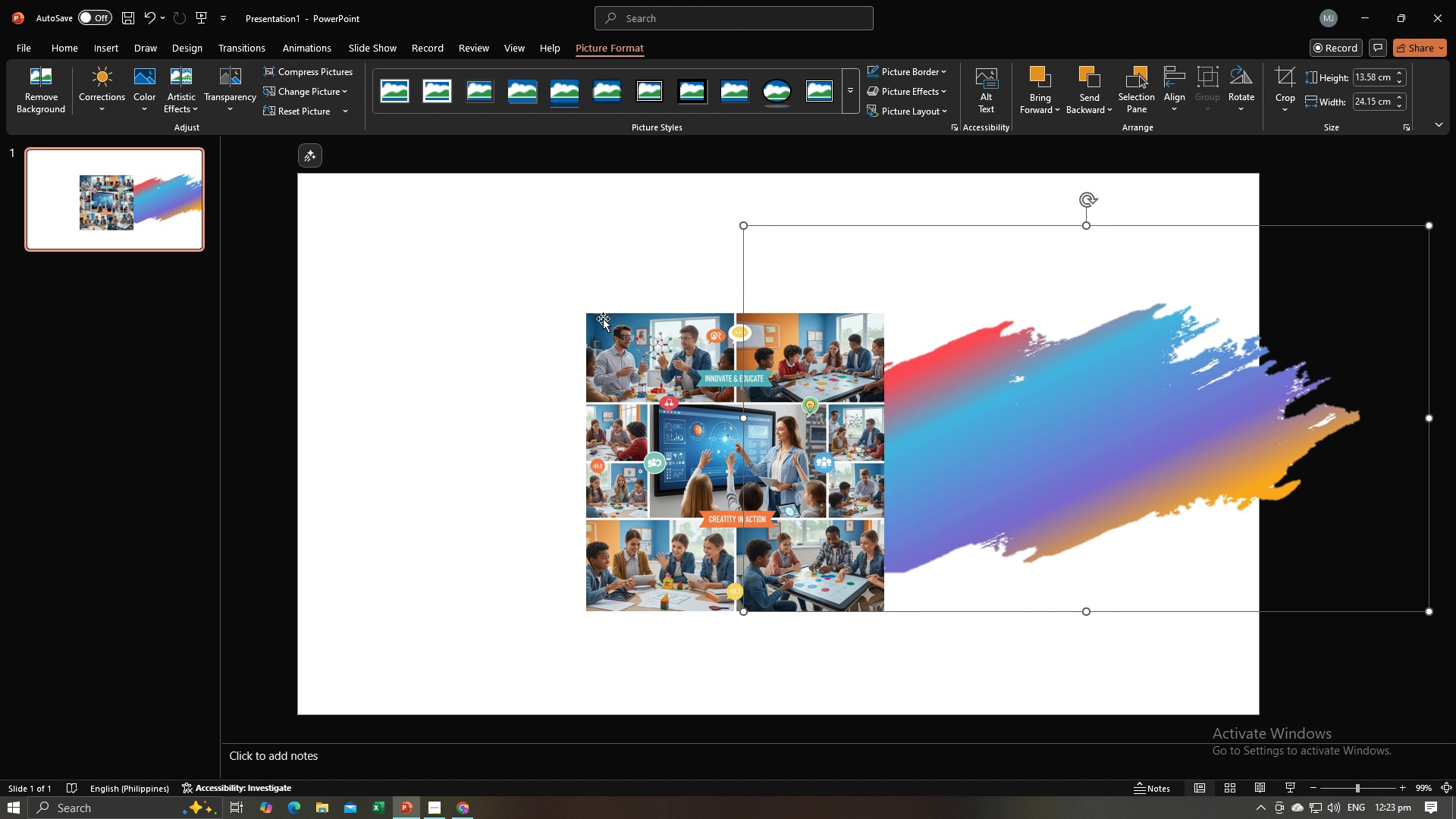 
right_click([1032, 332])
 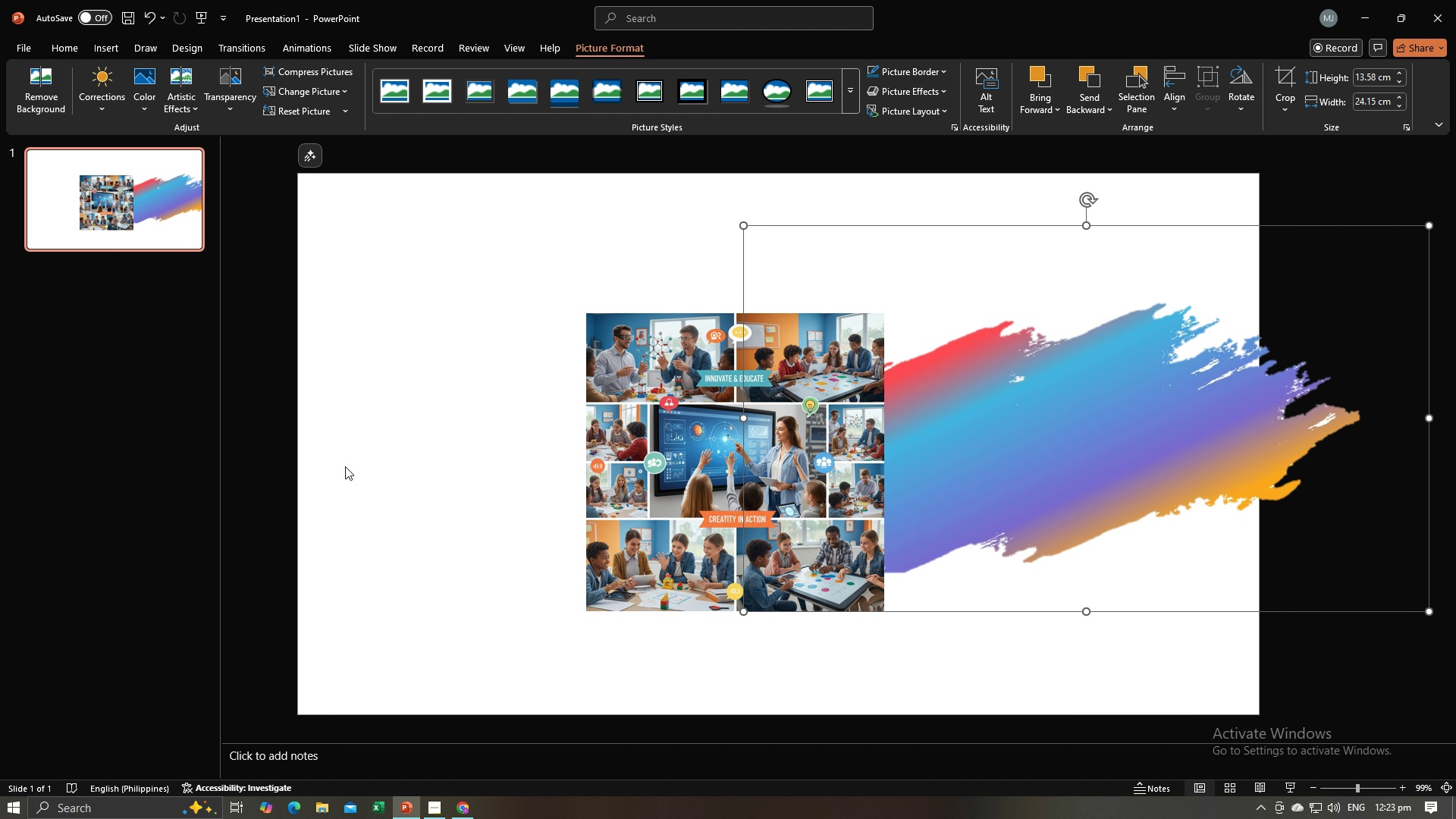 
left_click([345, 466])
 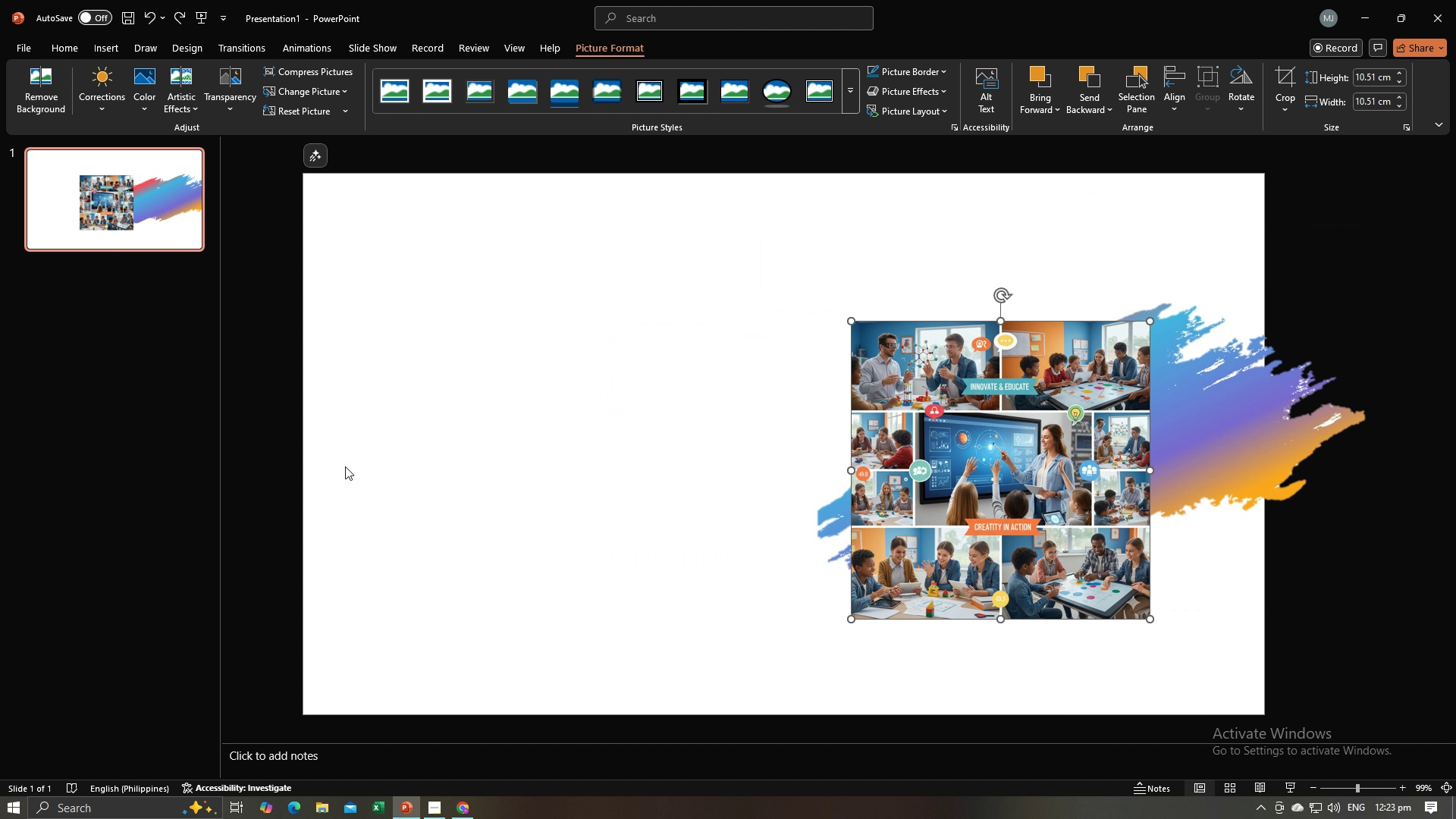 
key(Control+Z)
 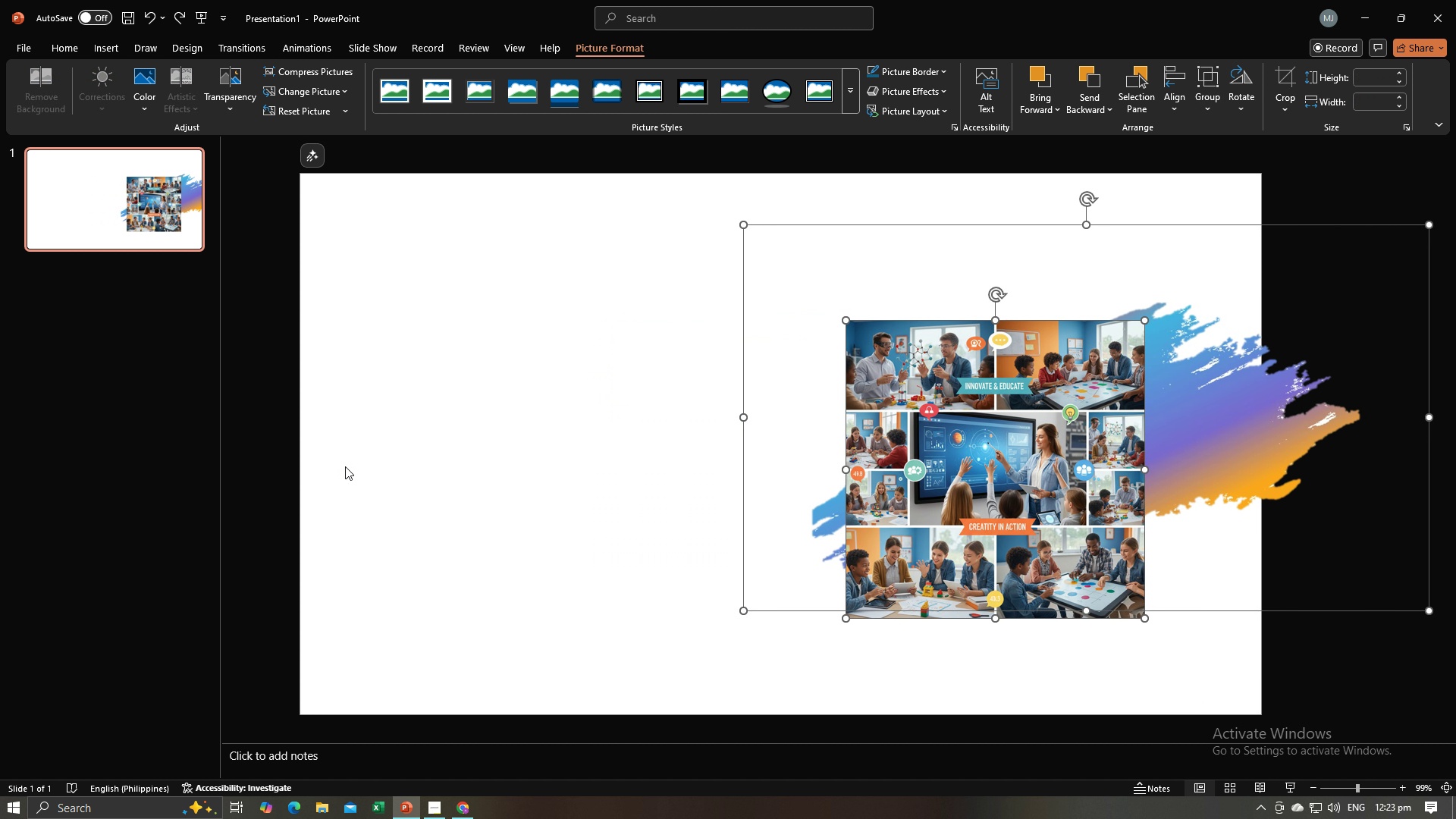 
key(Control+Z)
 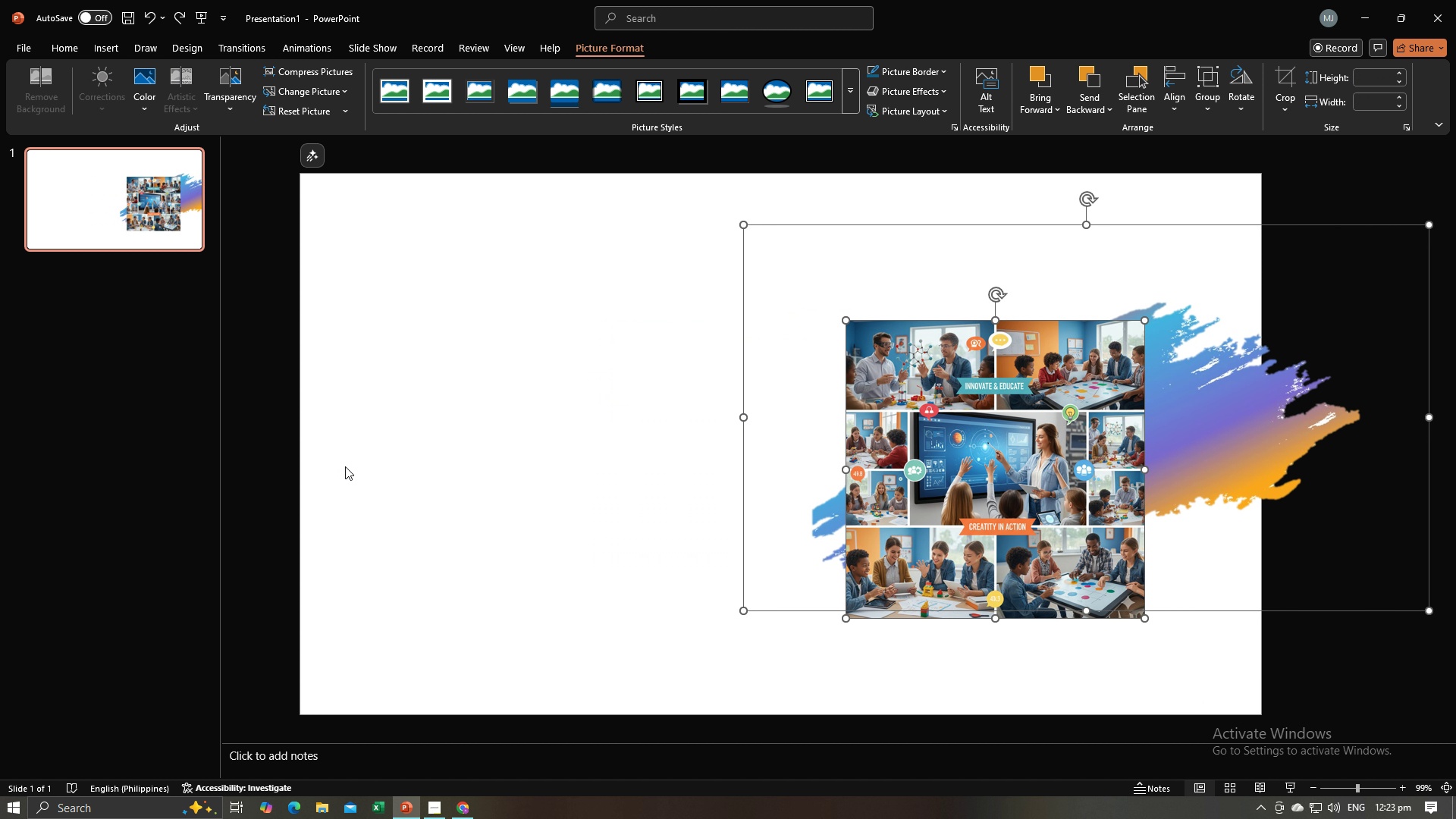 
key(Control+Z)
 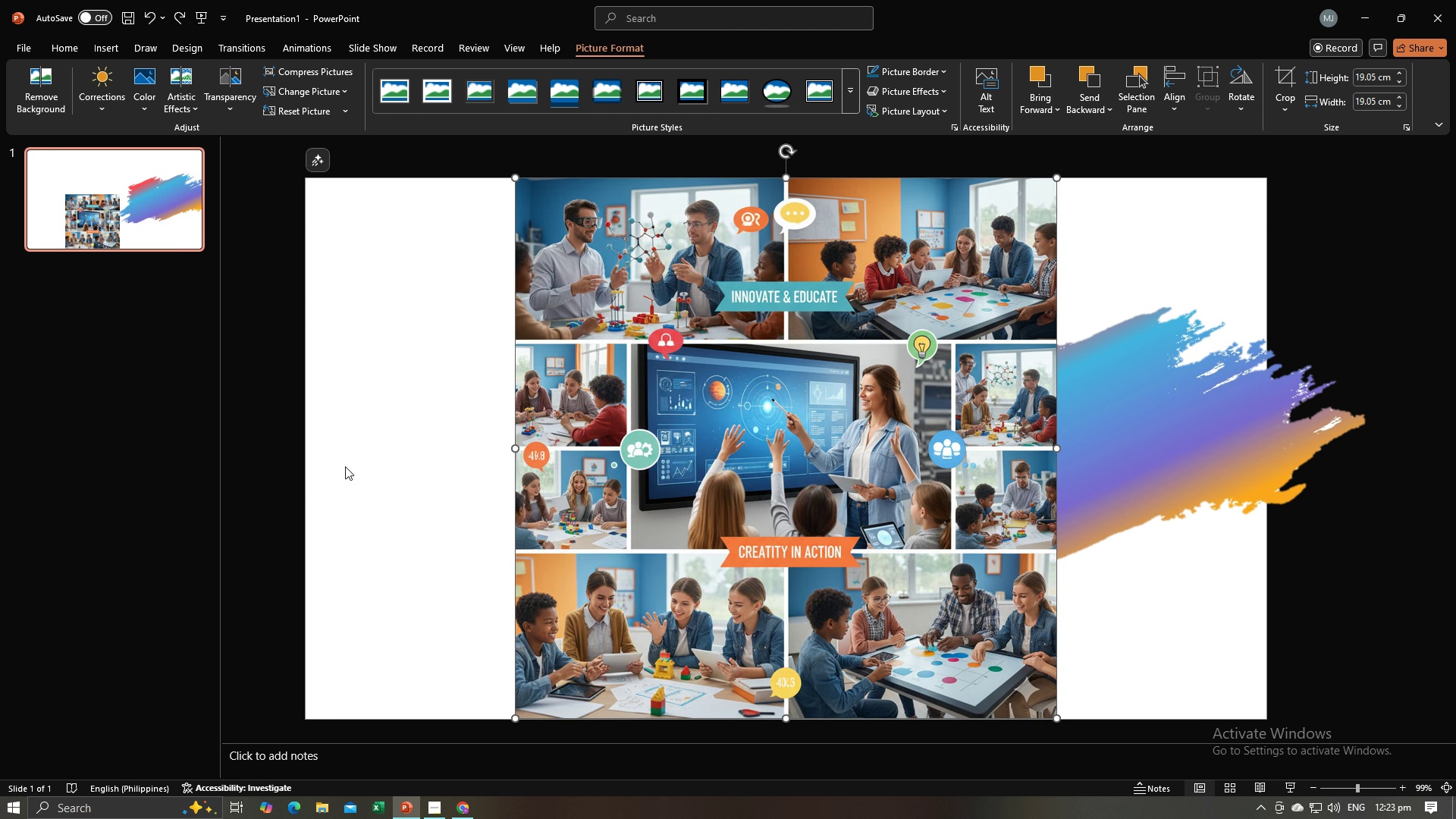 
key(Control+Z)
 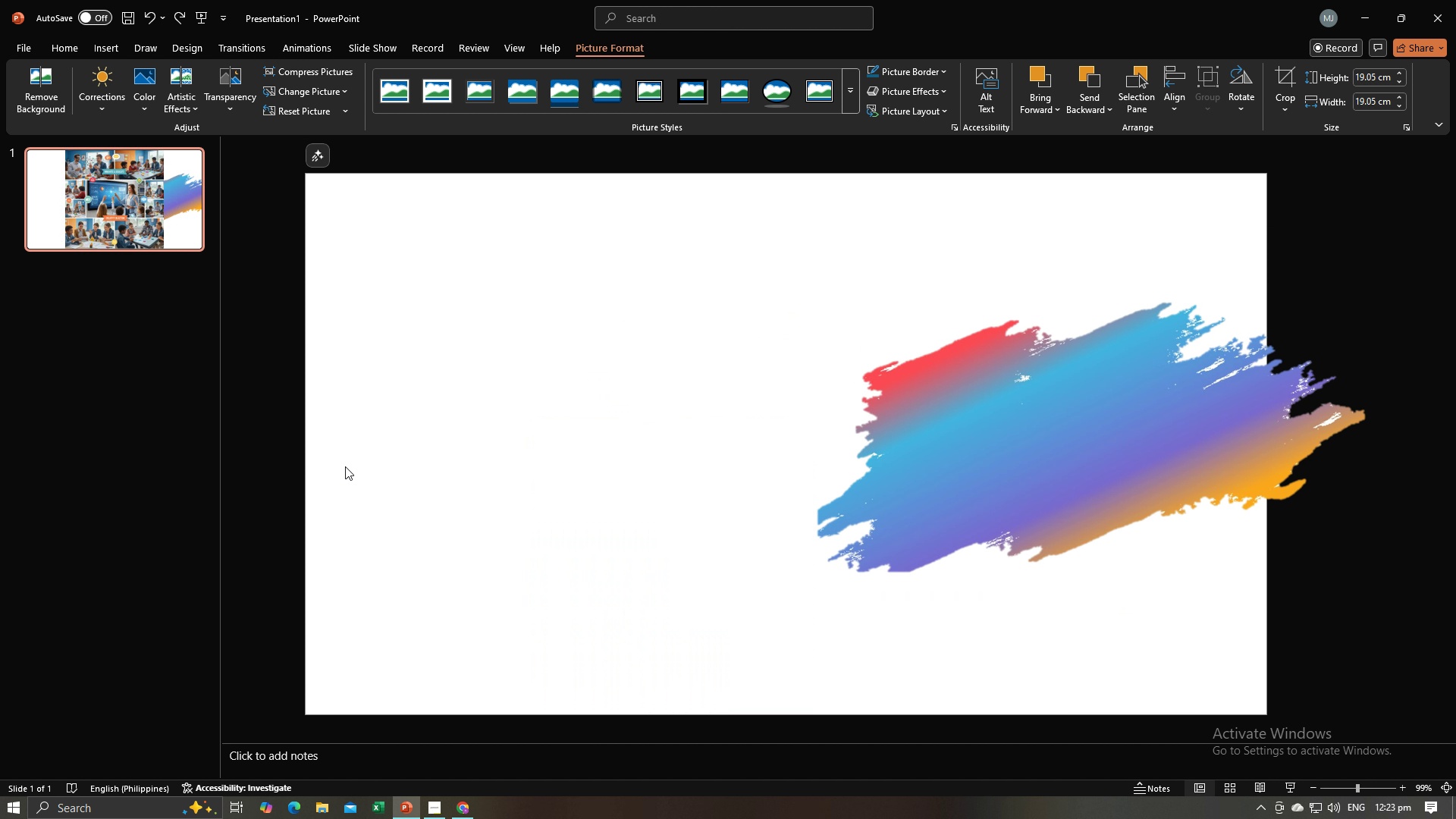 
key(Control+Z)
 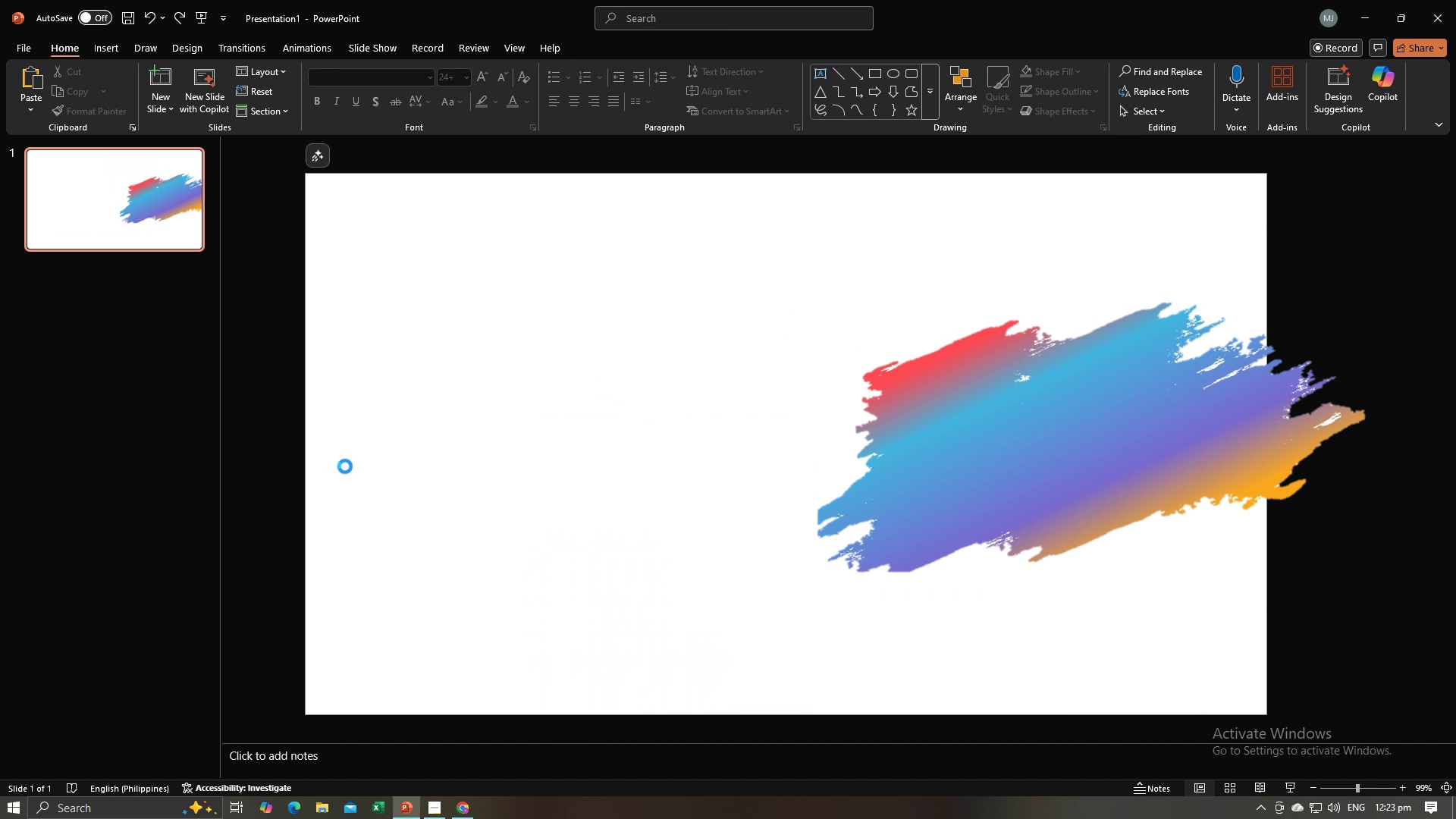 
key(Control+Z)
 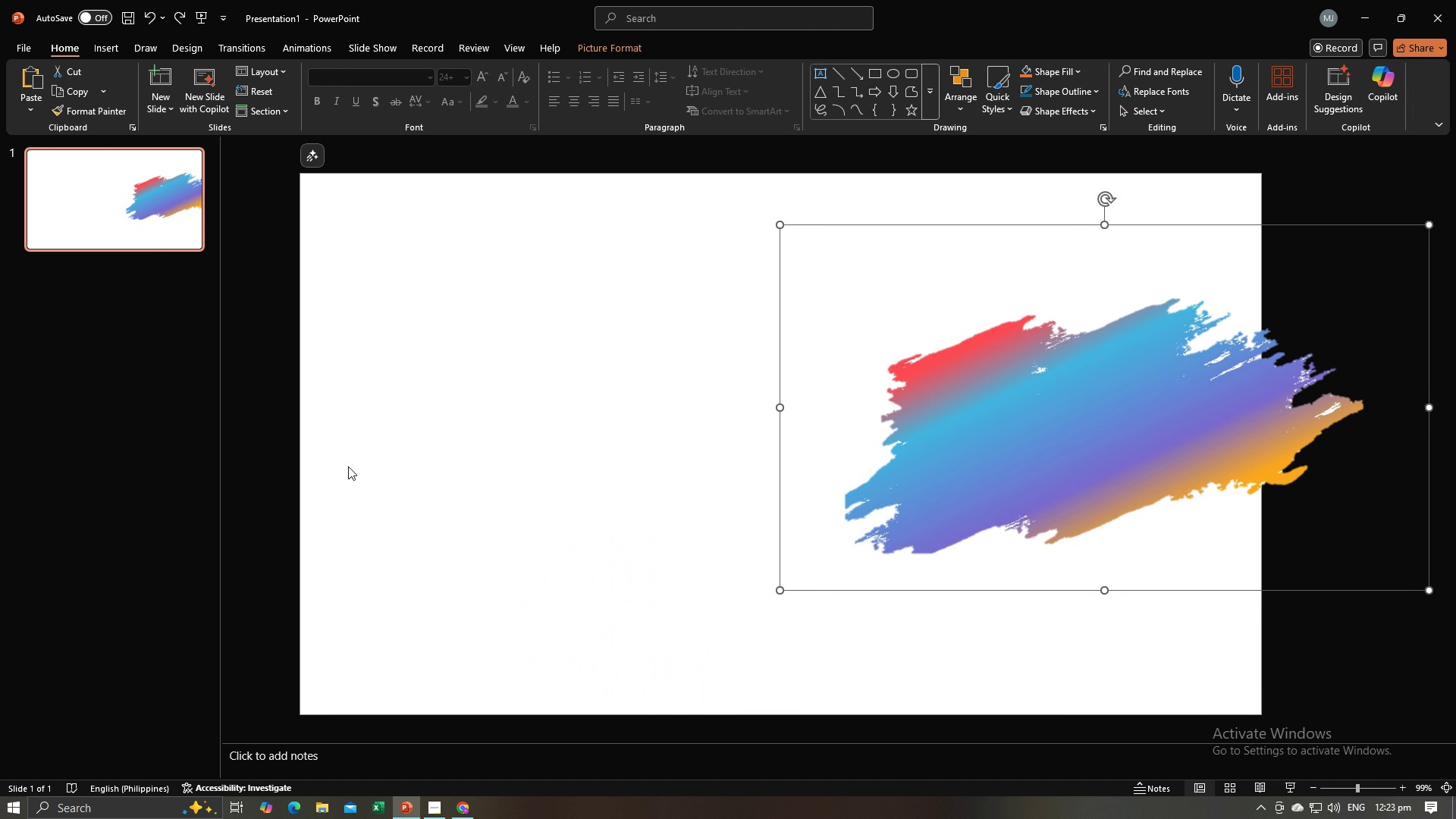 
key(Control+Z)
 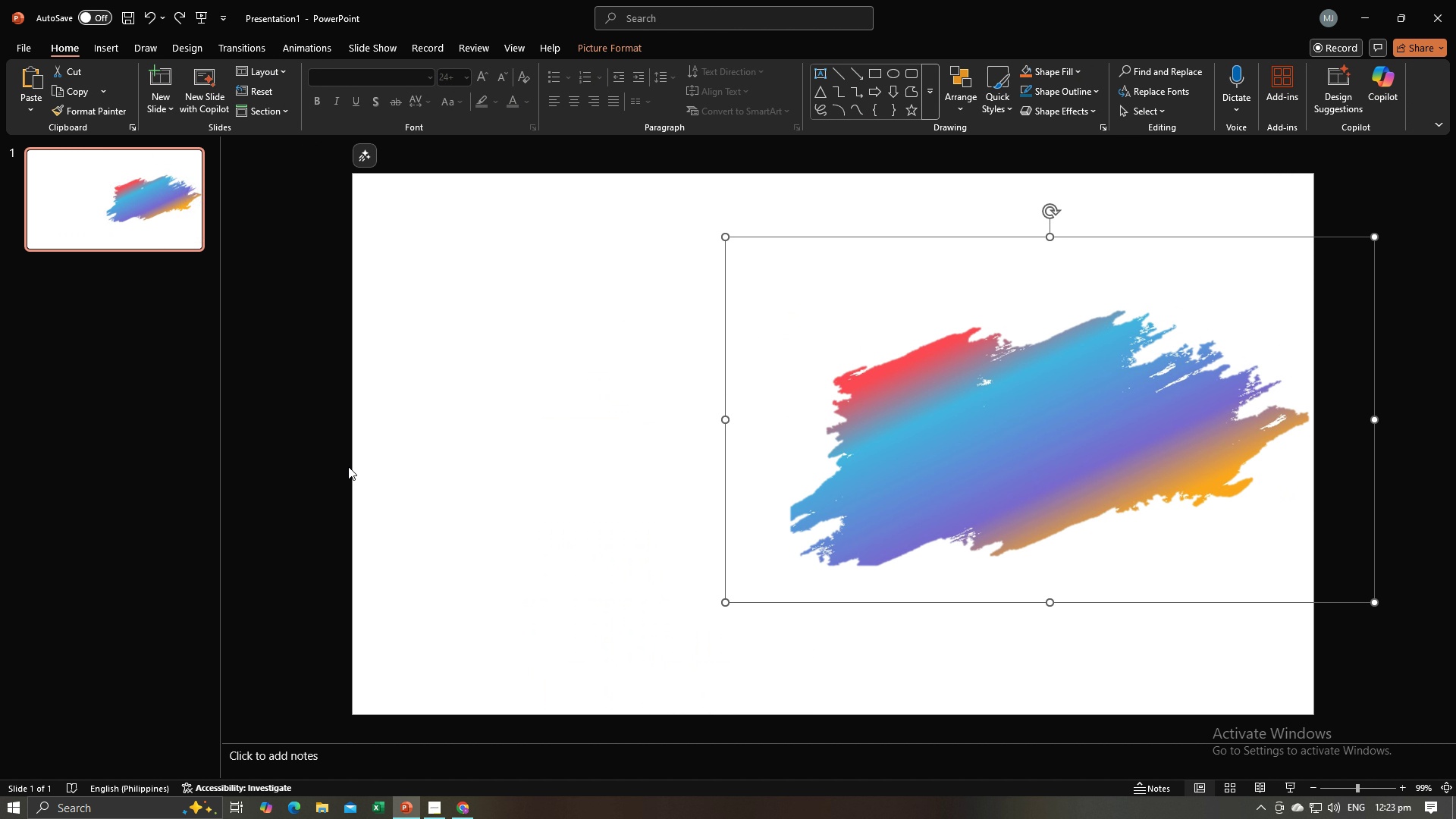 
key(Control+Z)
 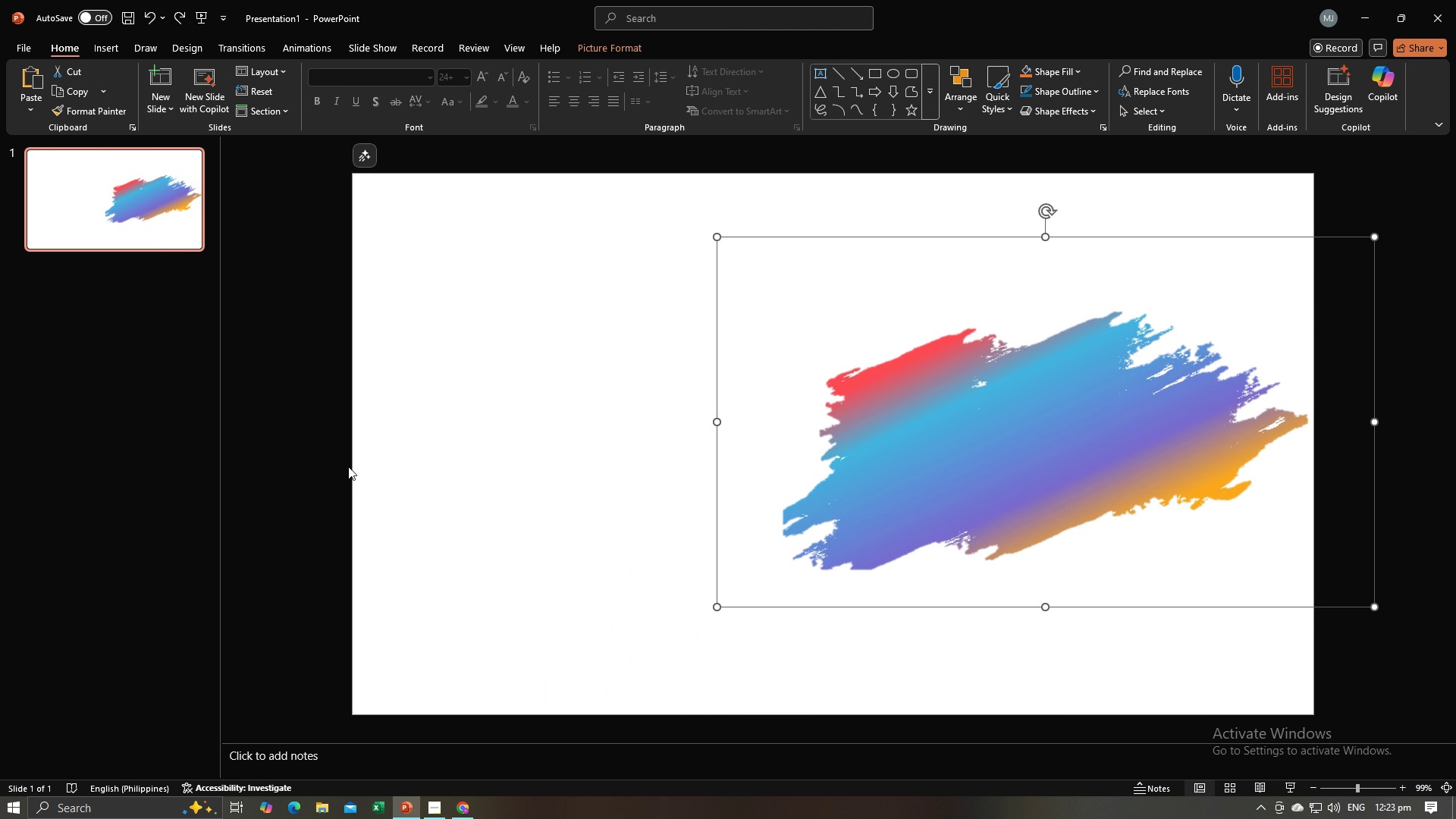 
key(Control+Z)
 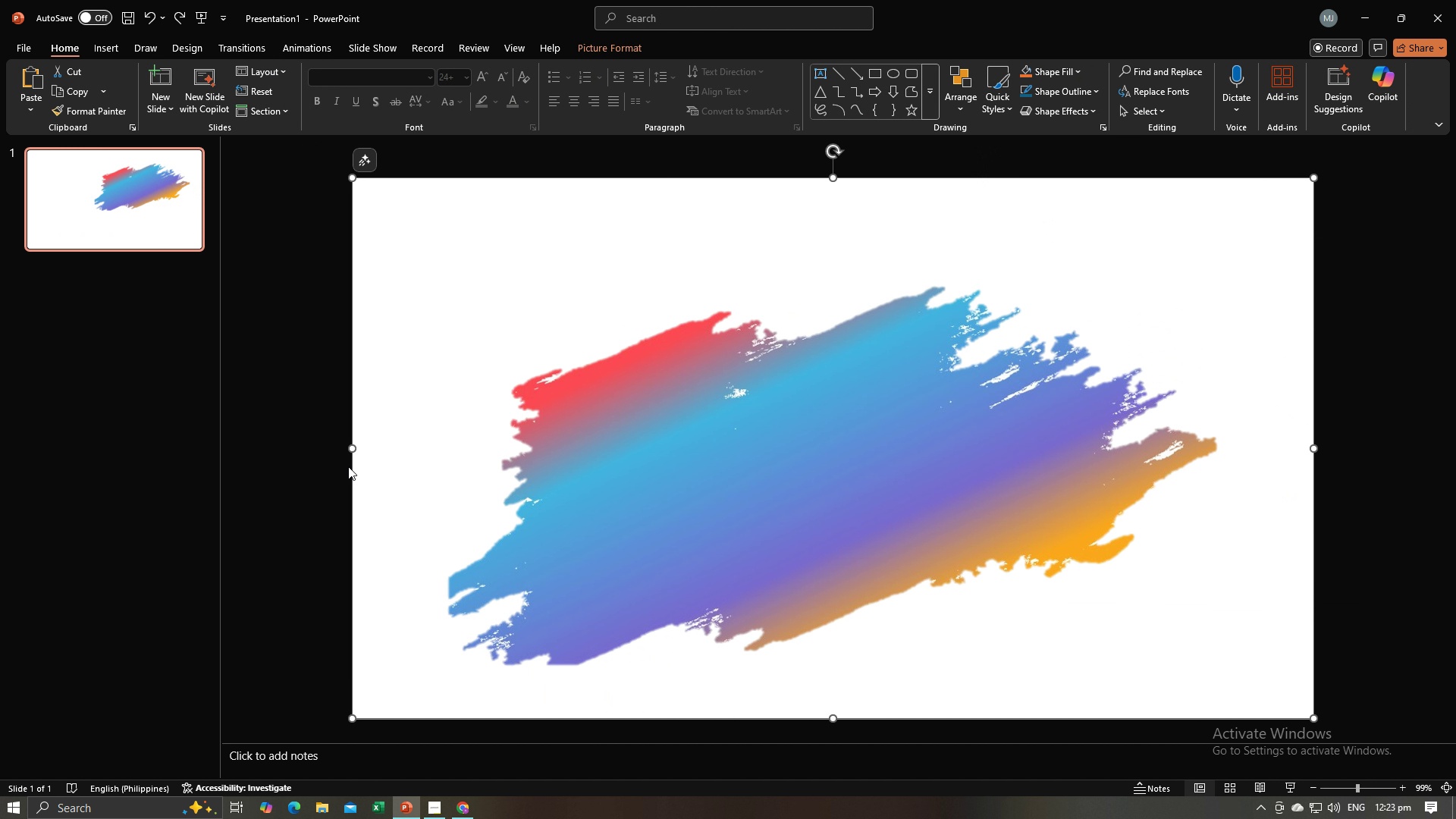 
key(Control+Z)
 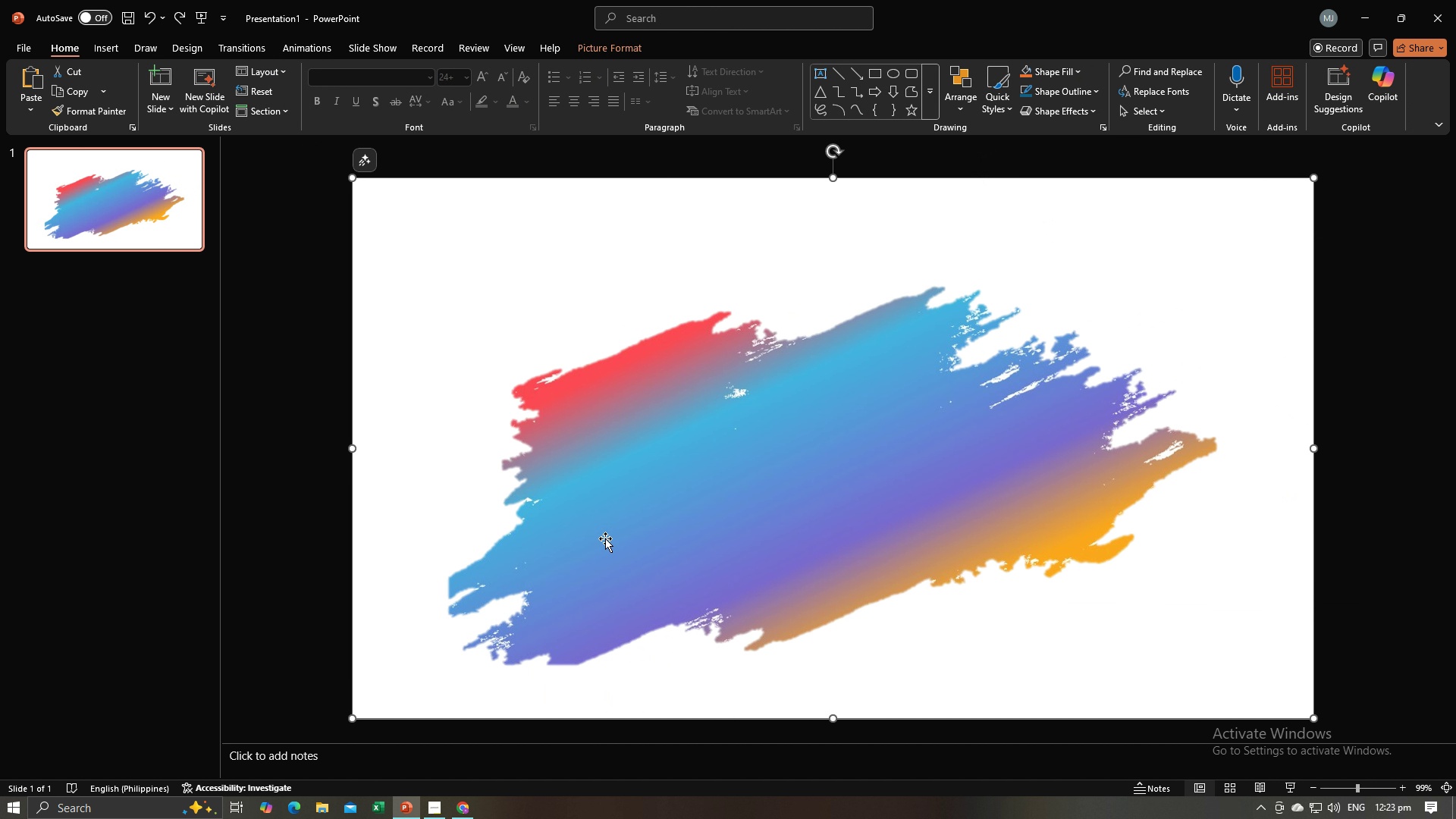 
left_click([606, 538])
 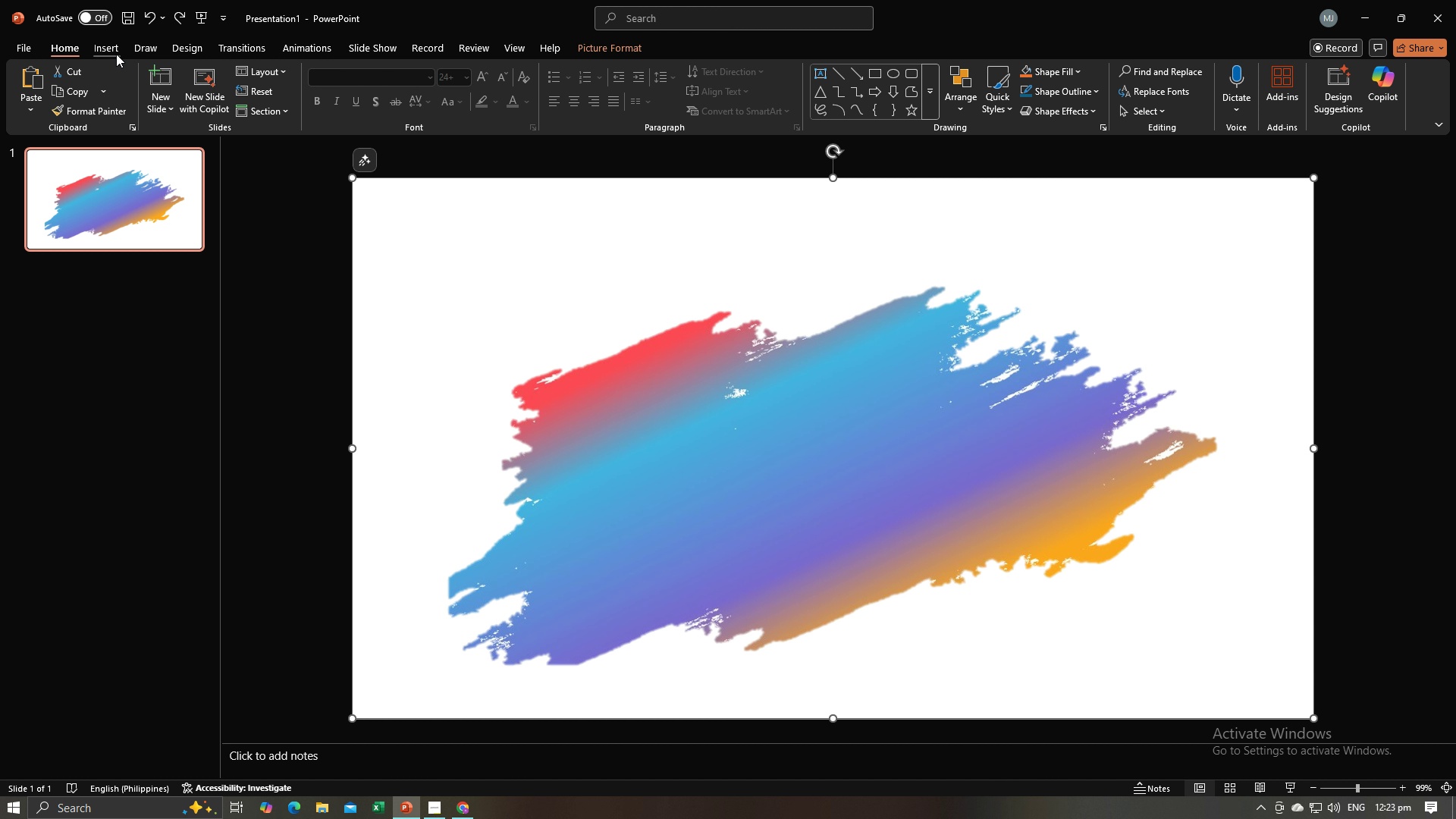 
left_click([115, 53])
 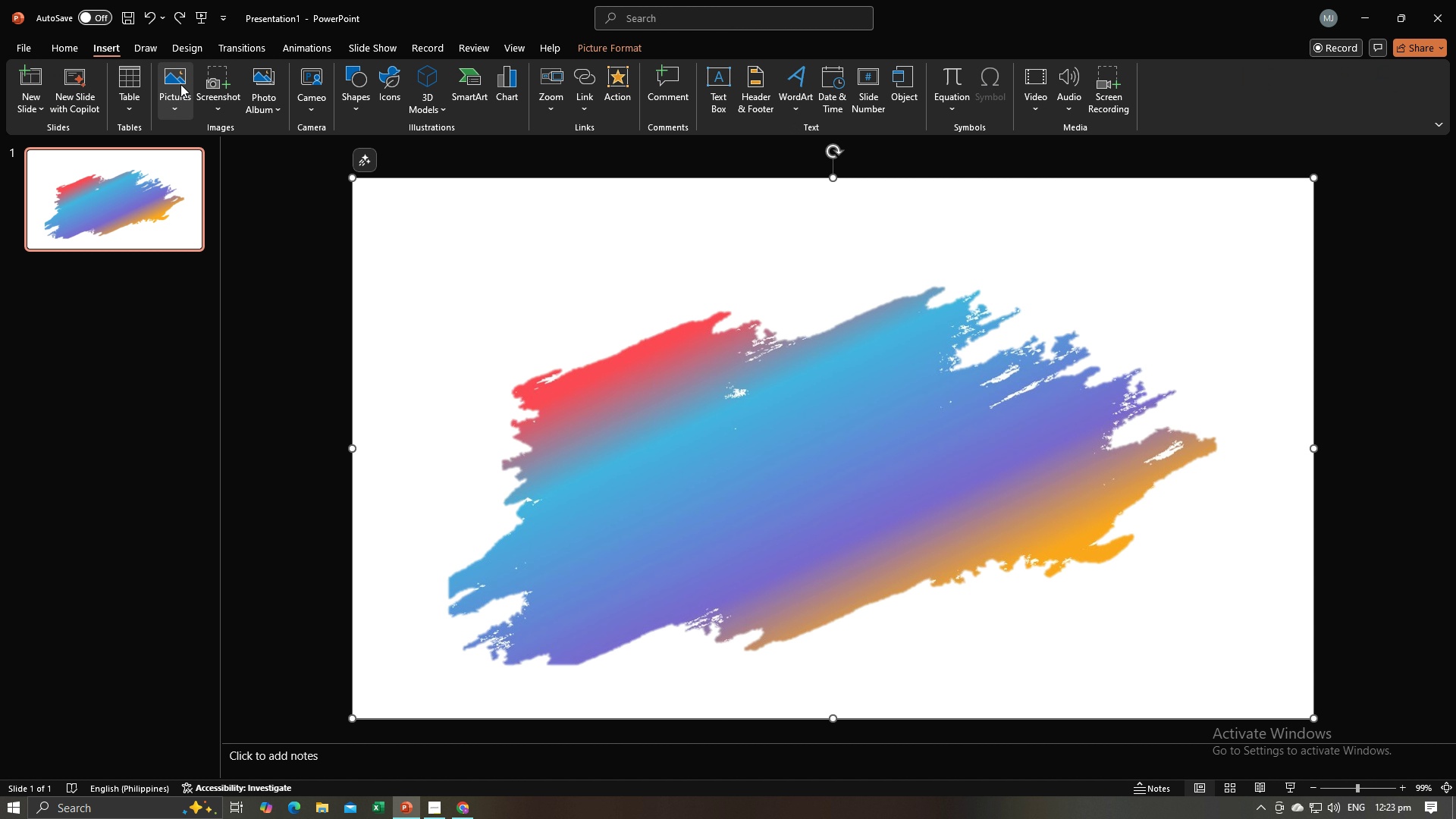 
left_click([180, 84])
 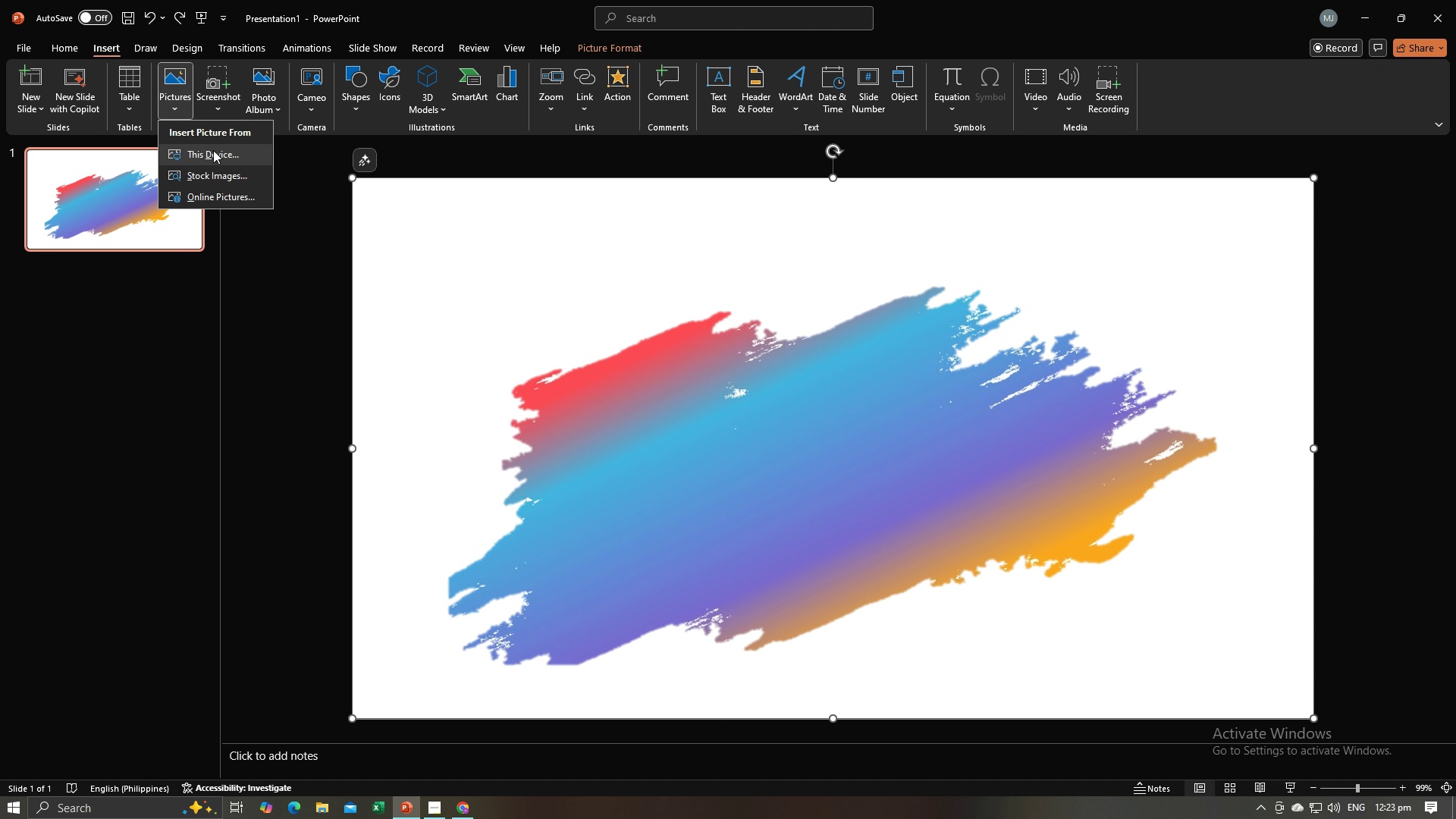 
left_click([213, 150])
 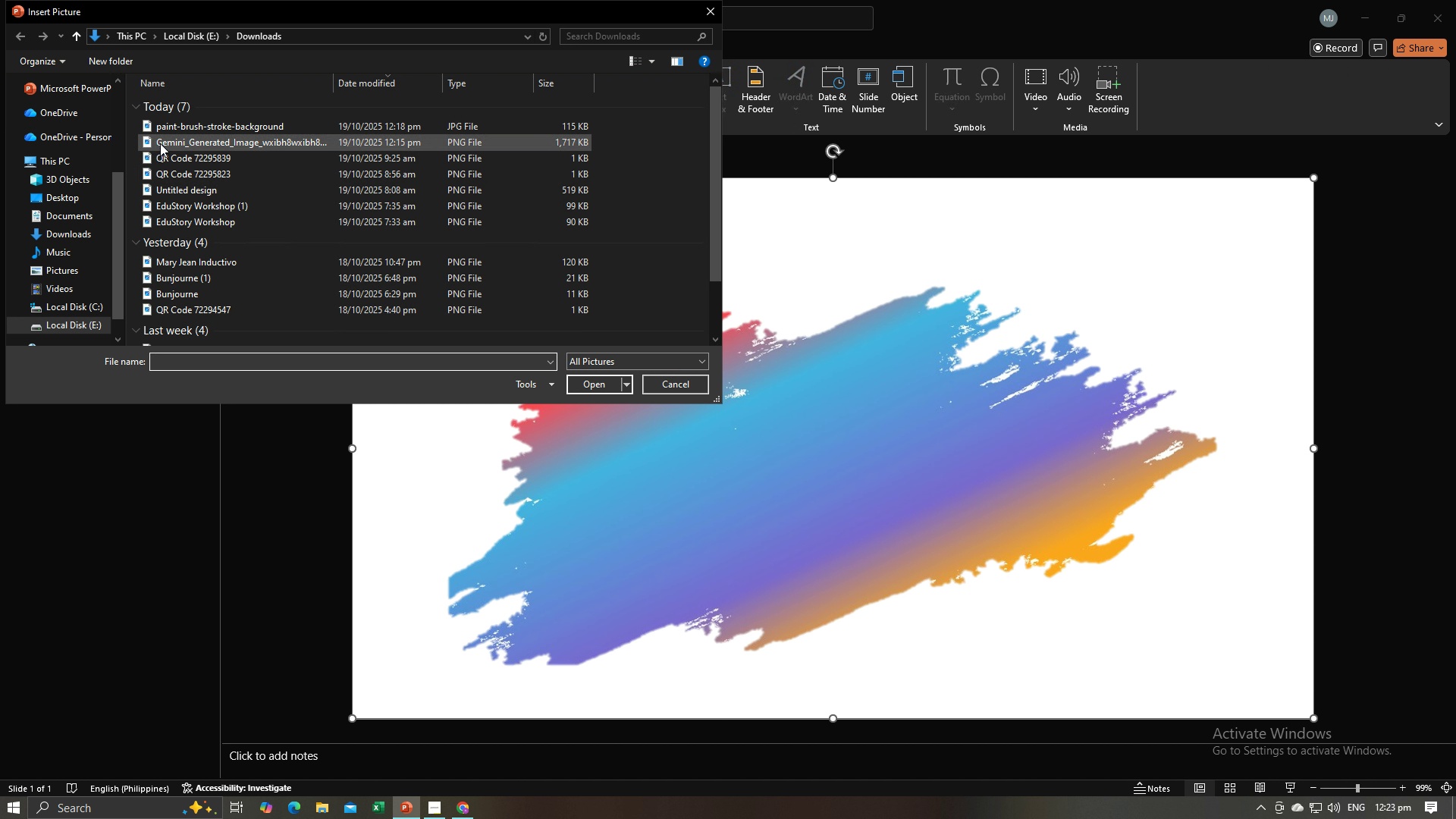 
left_click([162, 143])
 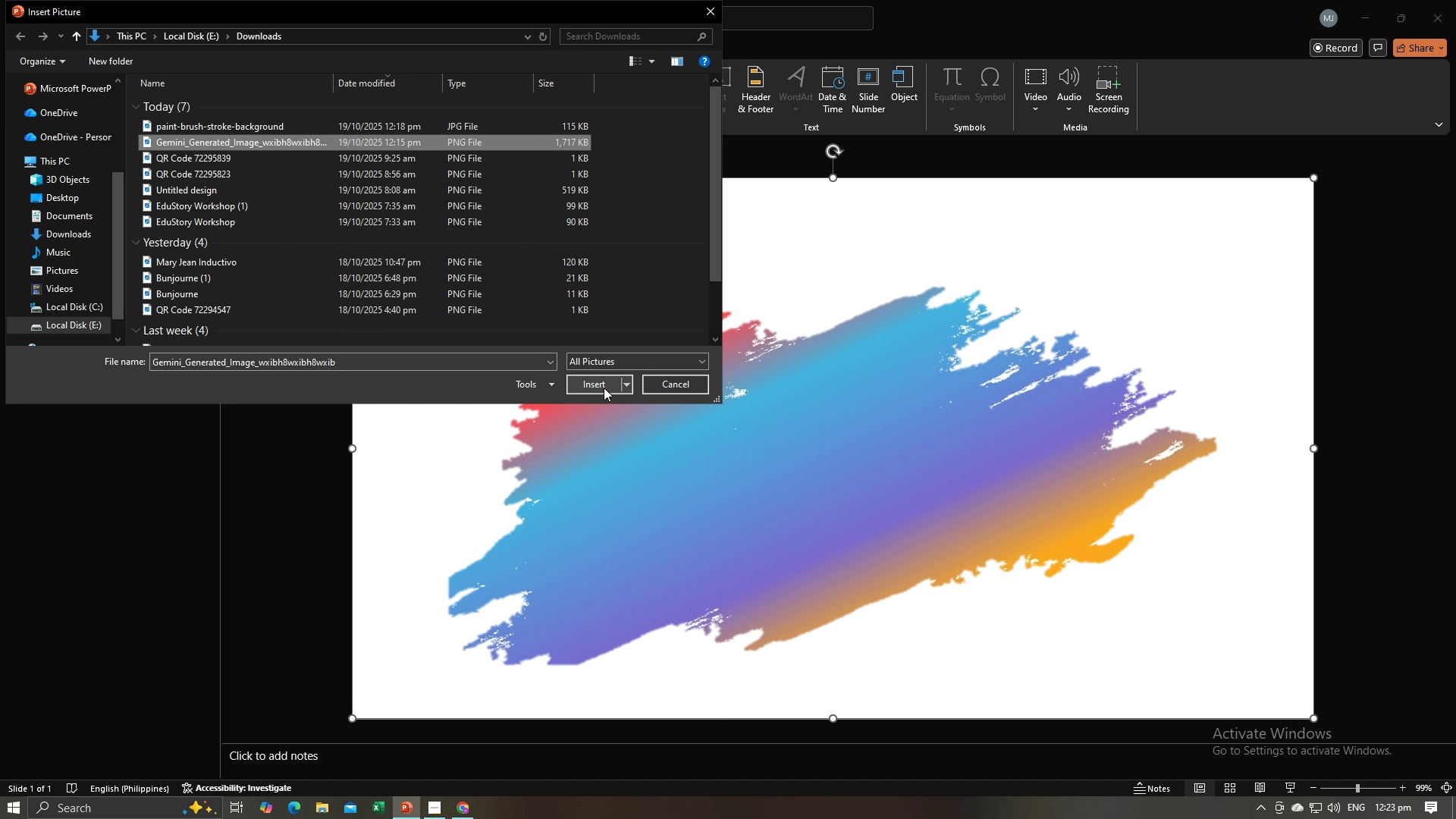 
left_click([604, 388])
 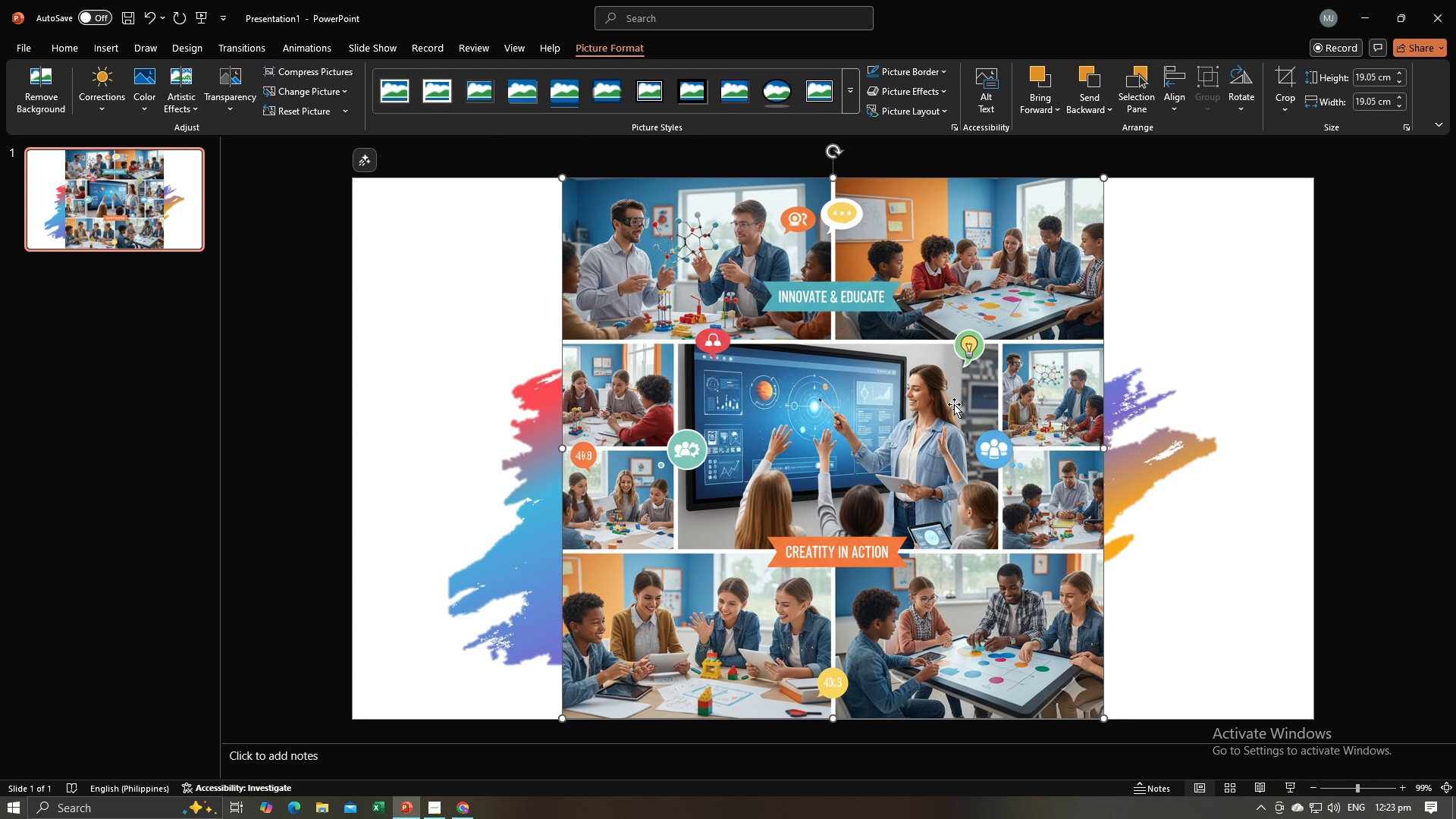 
hold_key(key=ControlLeft, duration=1.07)
left_click([1146, 422])
 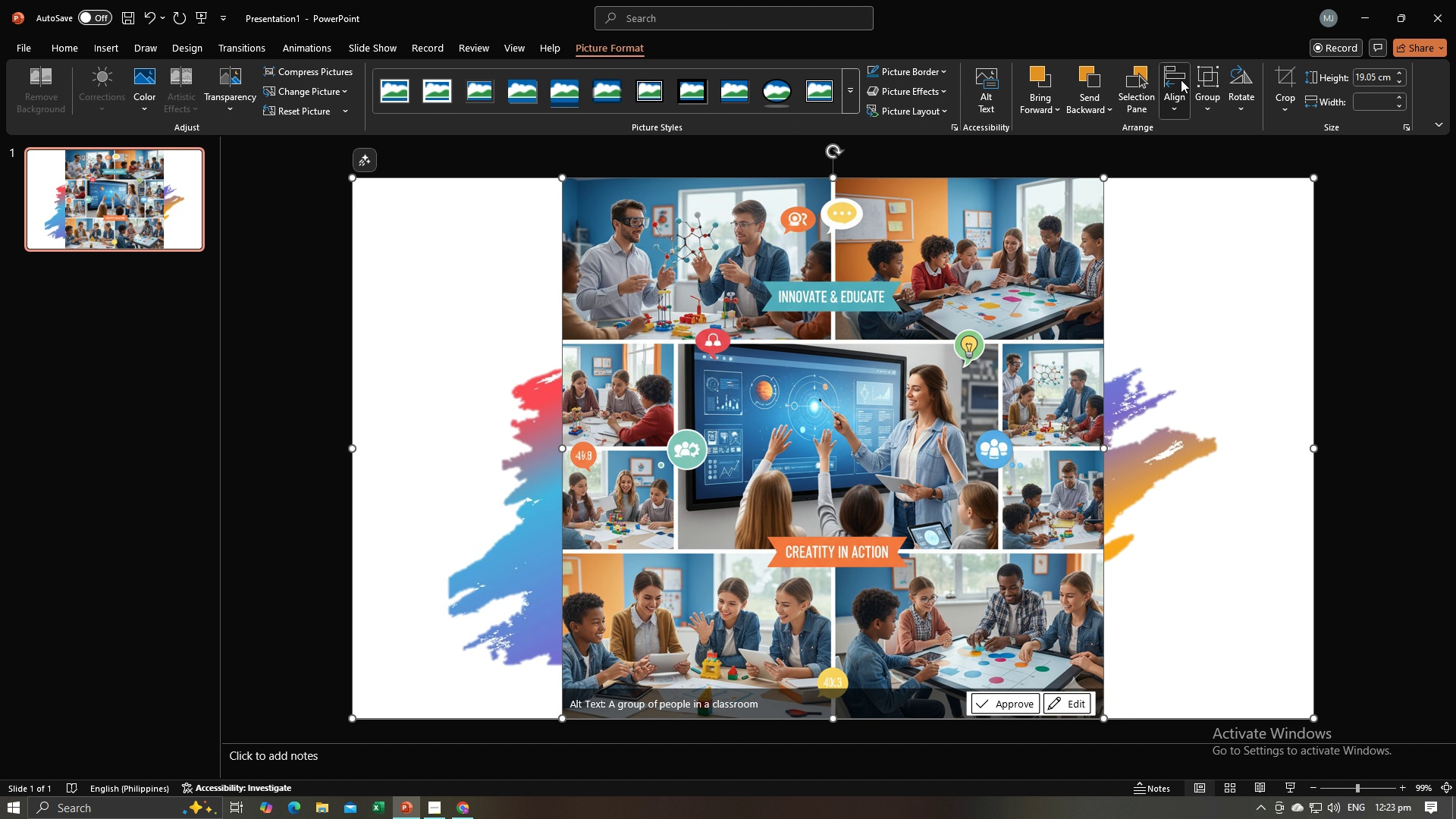 
left_click([1181, 80])
 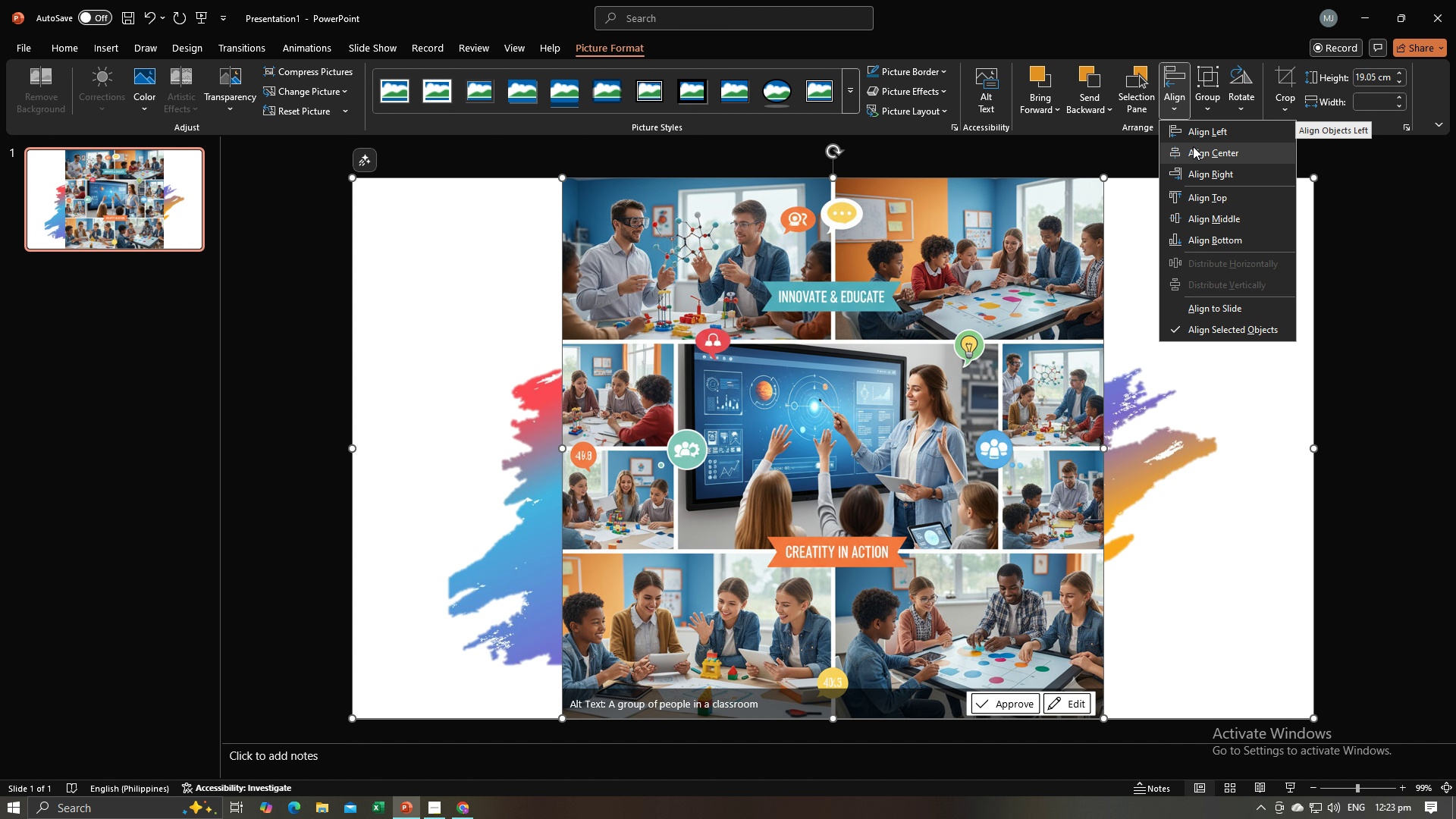 
left_click([1193, 147])
 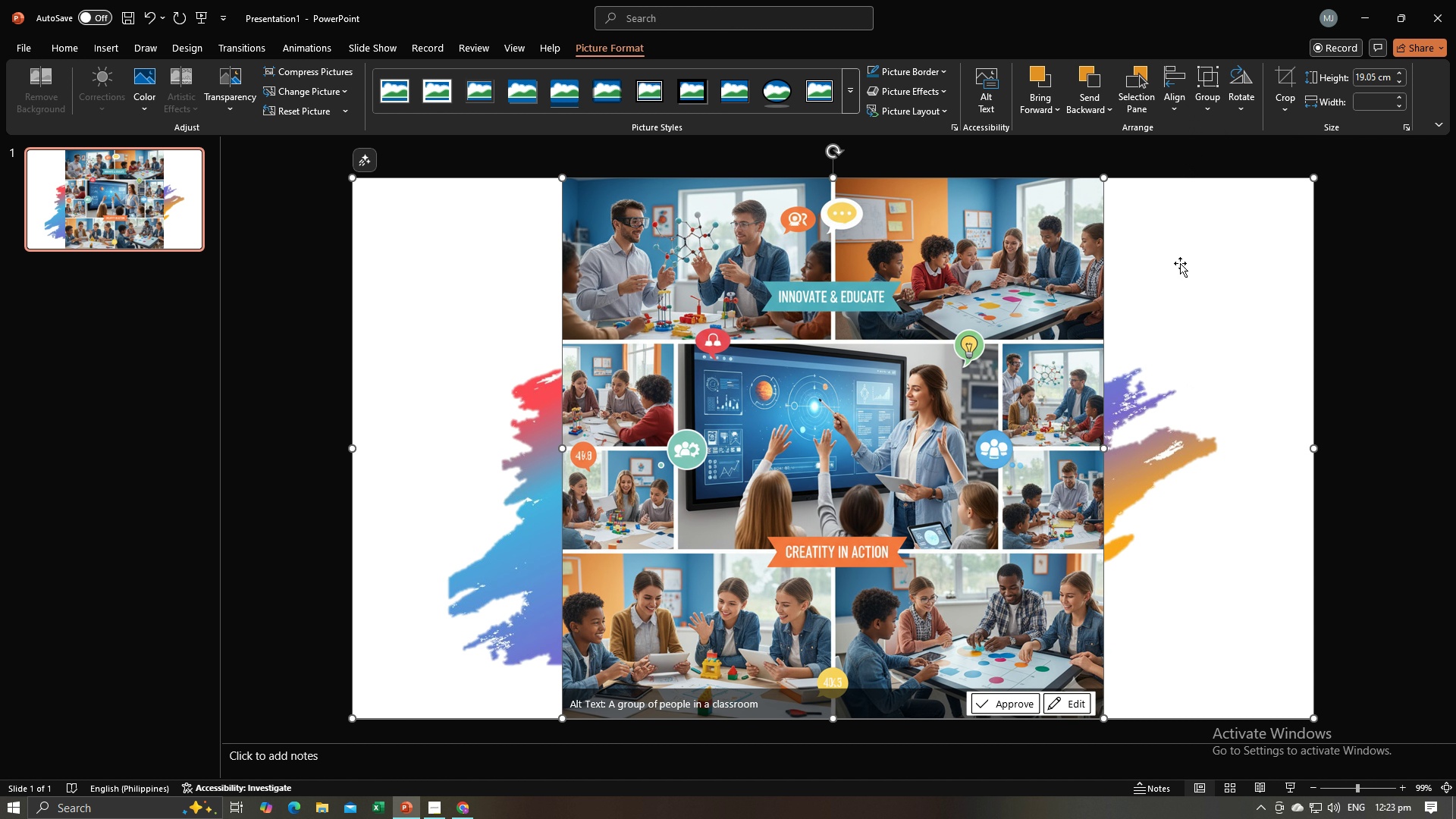 
key(Alt+AltLeft)
 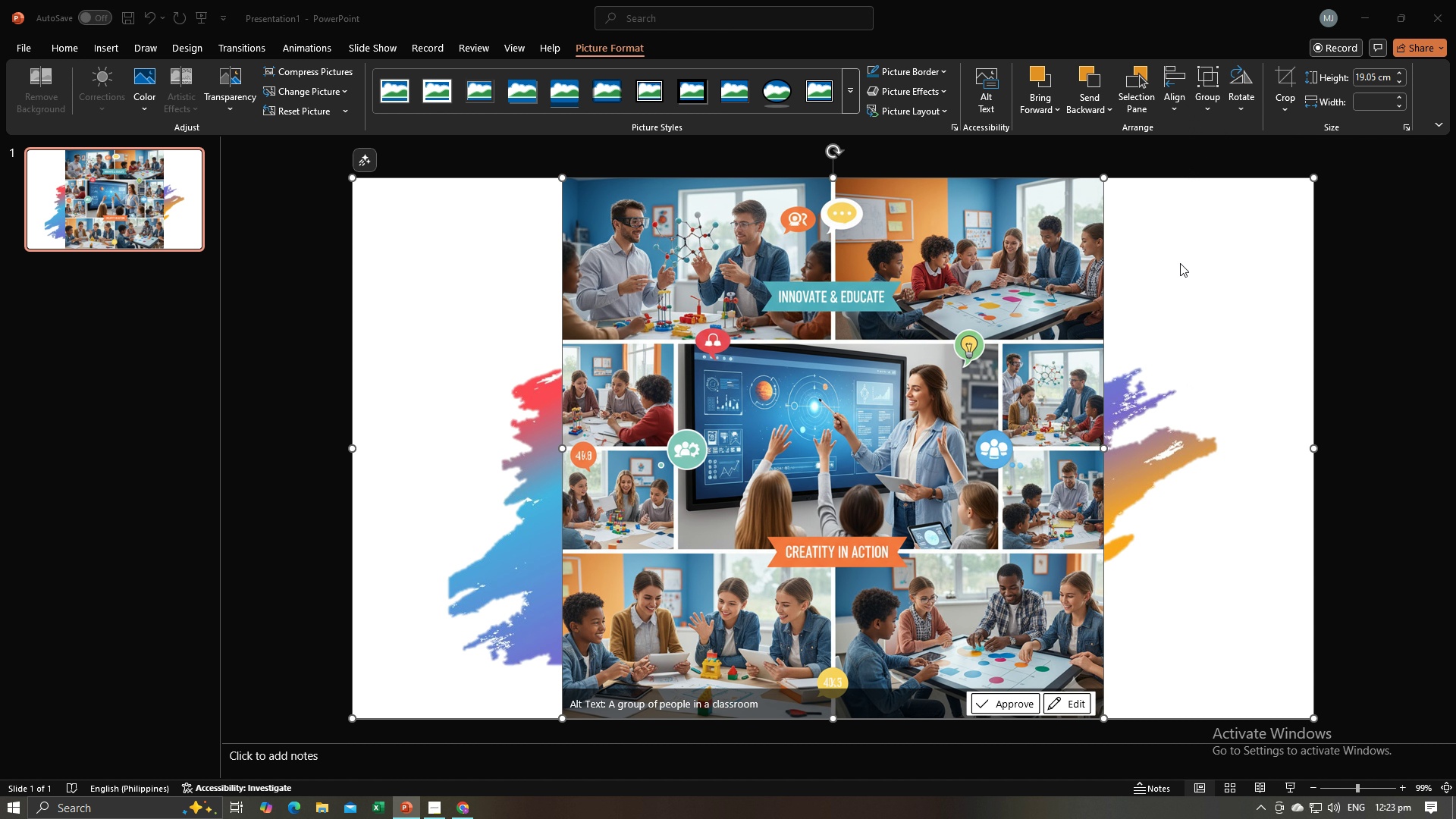 
key(Alt+Tab)